 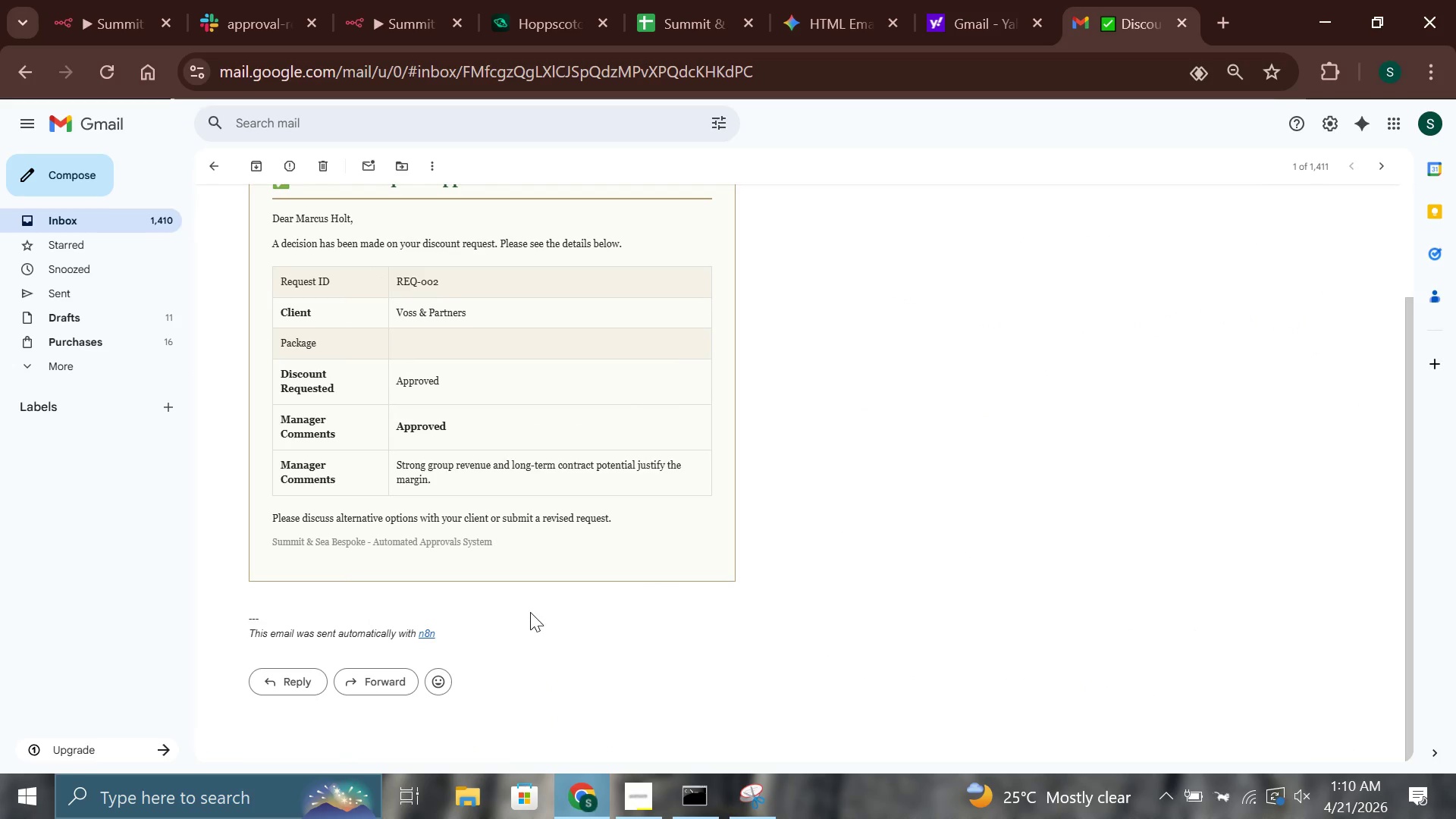 
scroll: coordinate [522, 616], scroll_direction: up, amount: 3.0
 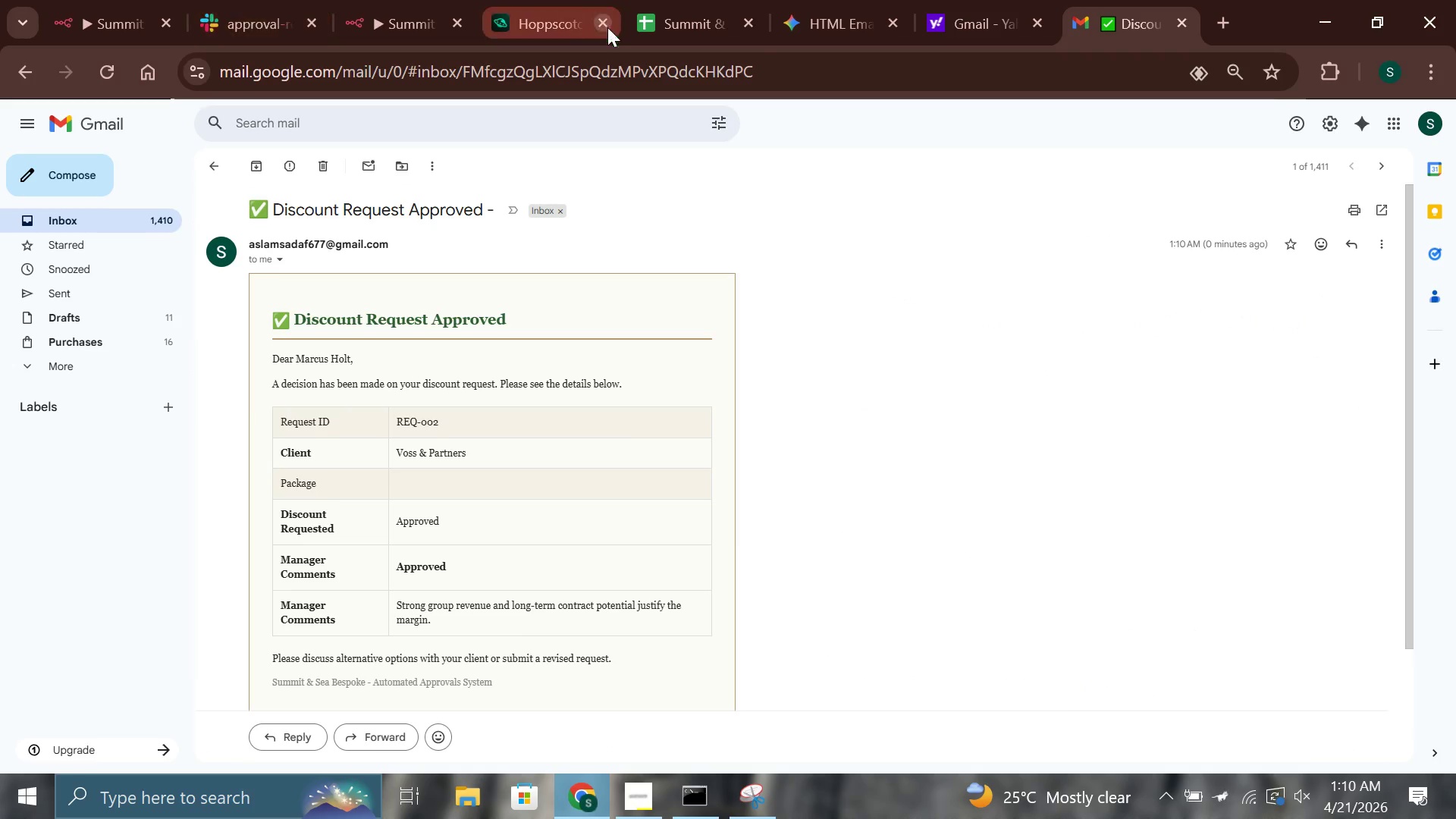 
left_click([713, 26])
 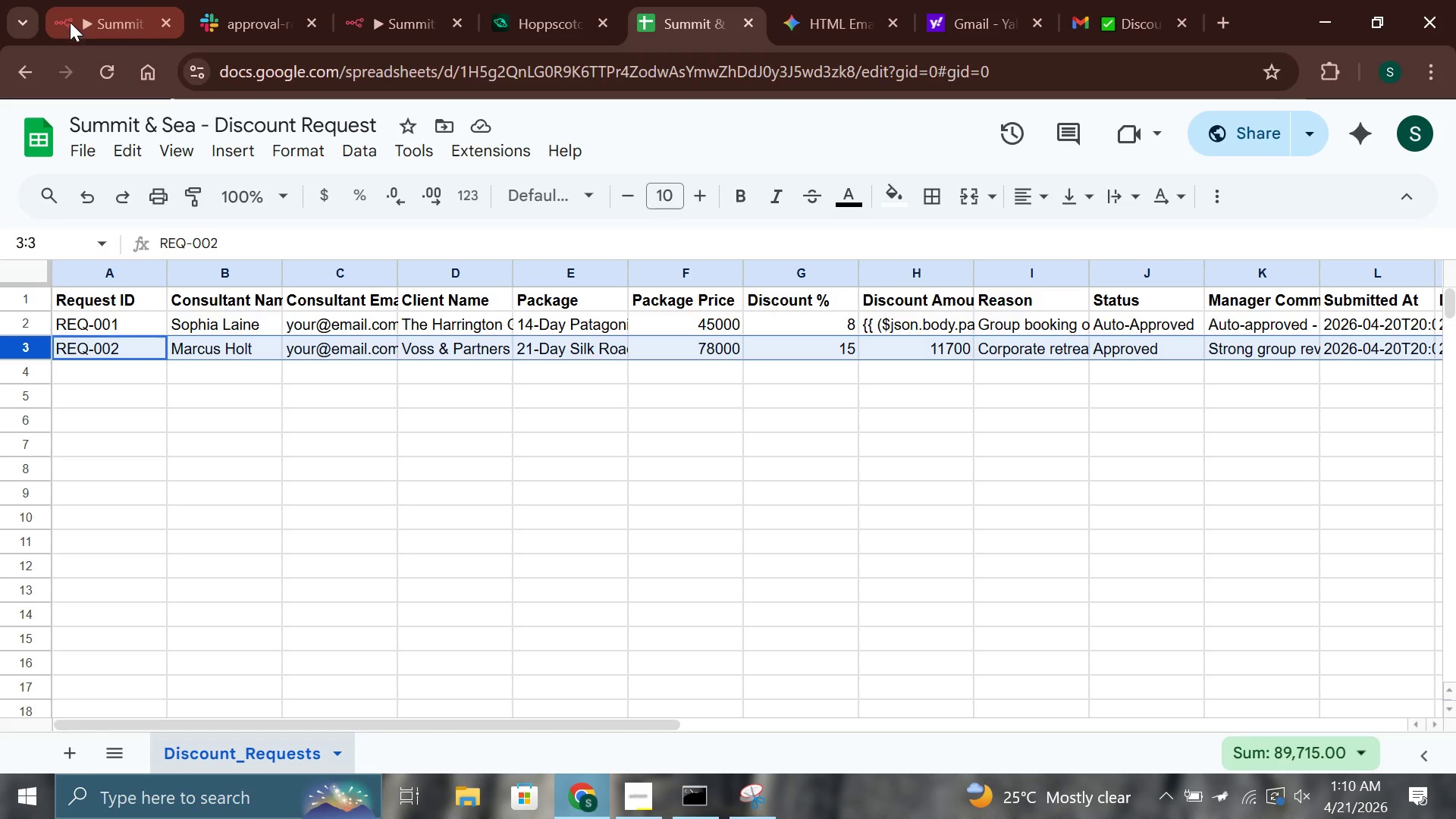 
left_click([210, 4])
 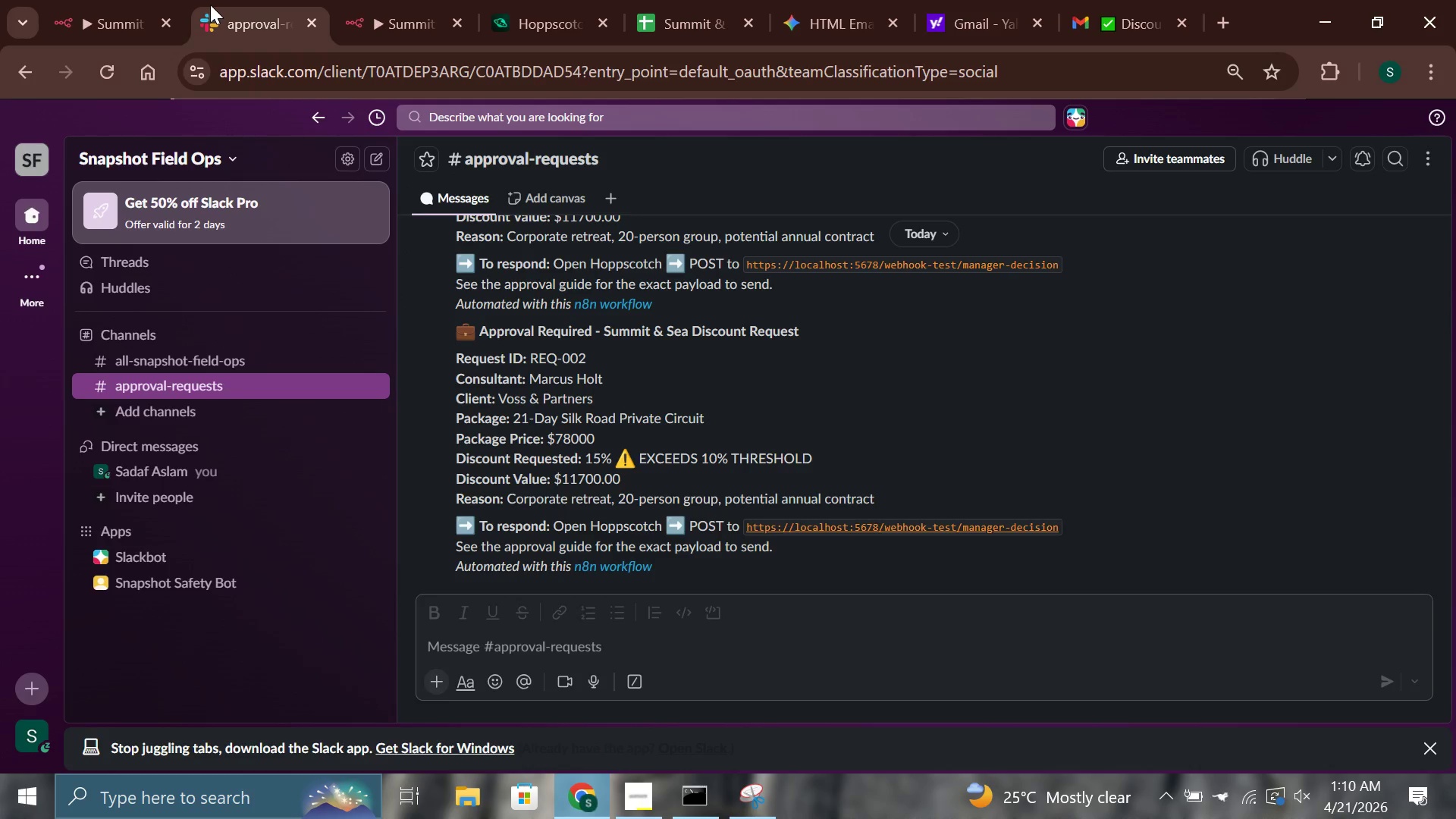 
left_click([103, 0])
 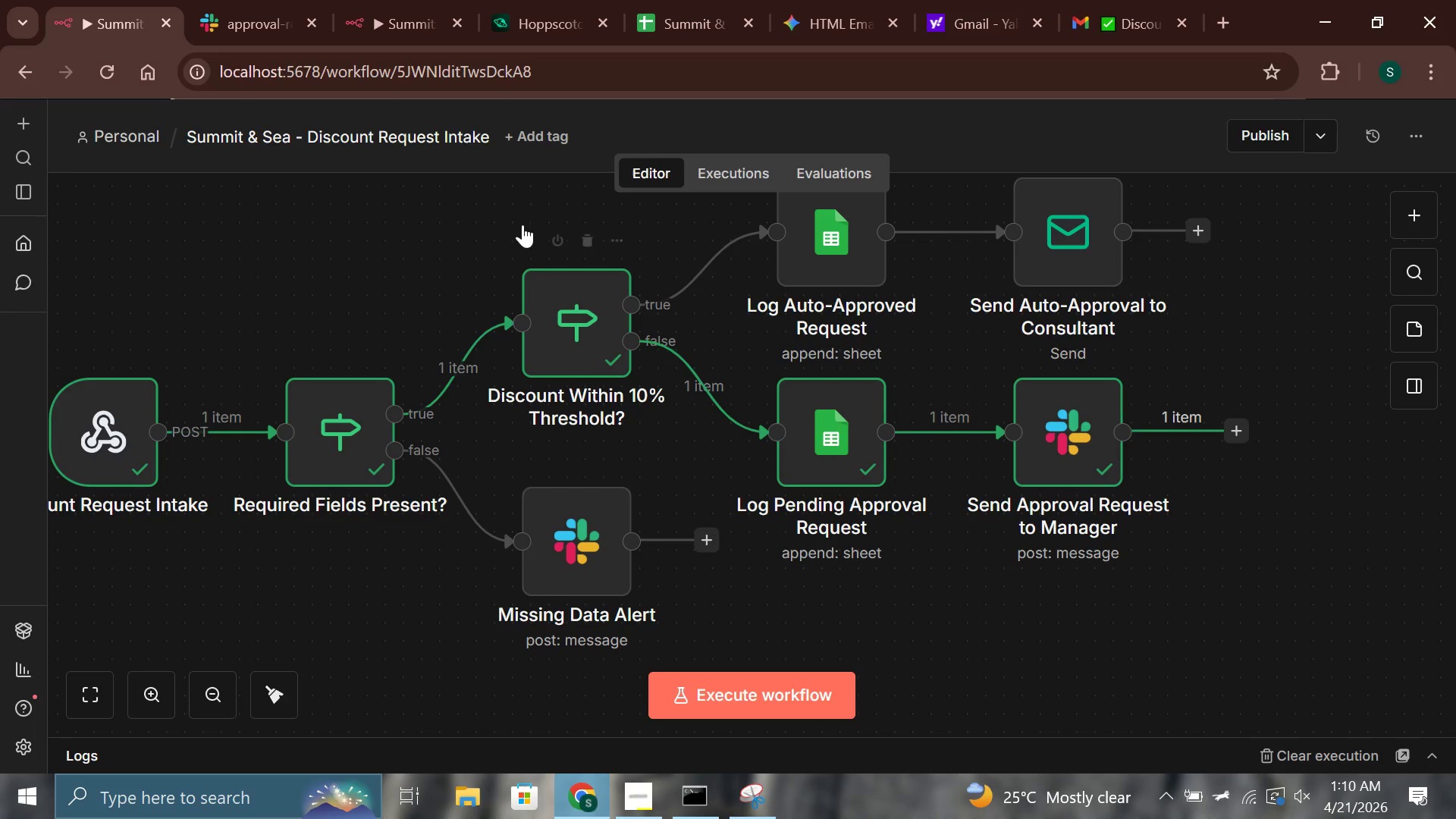 
left_click([384, 0])
 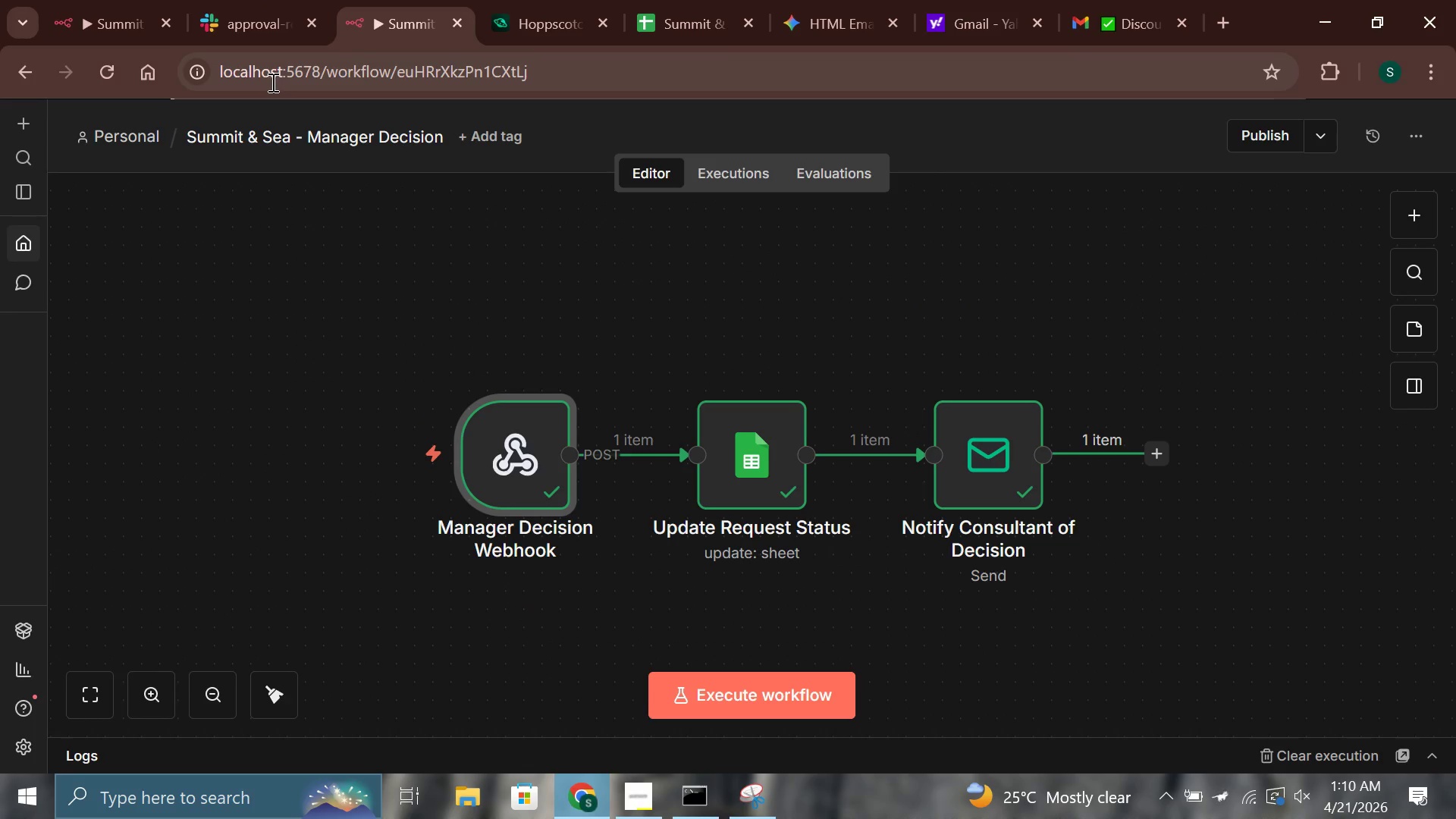 